 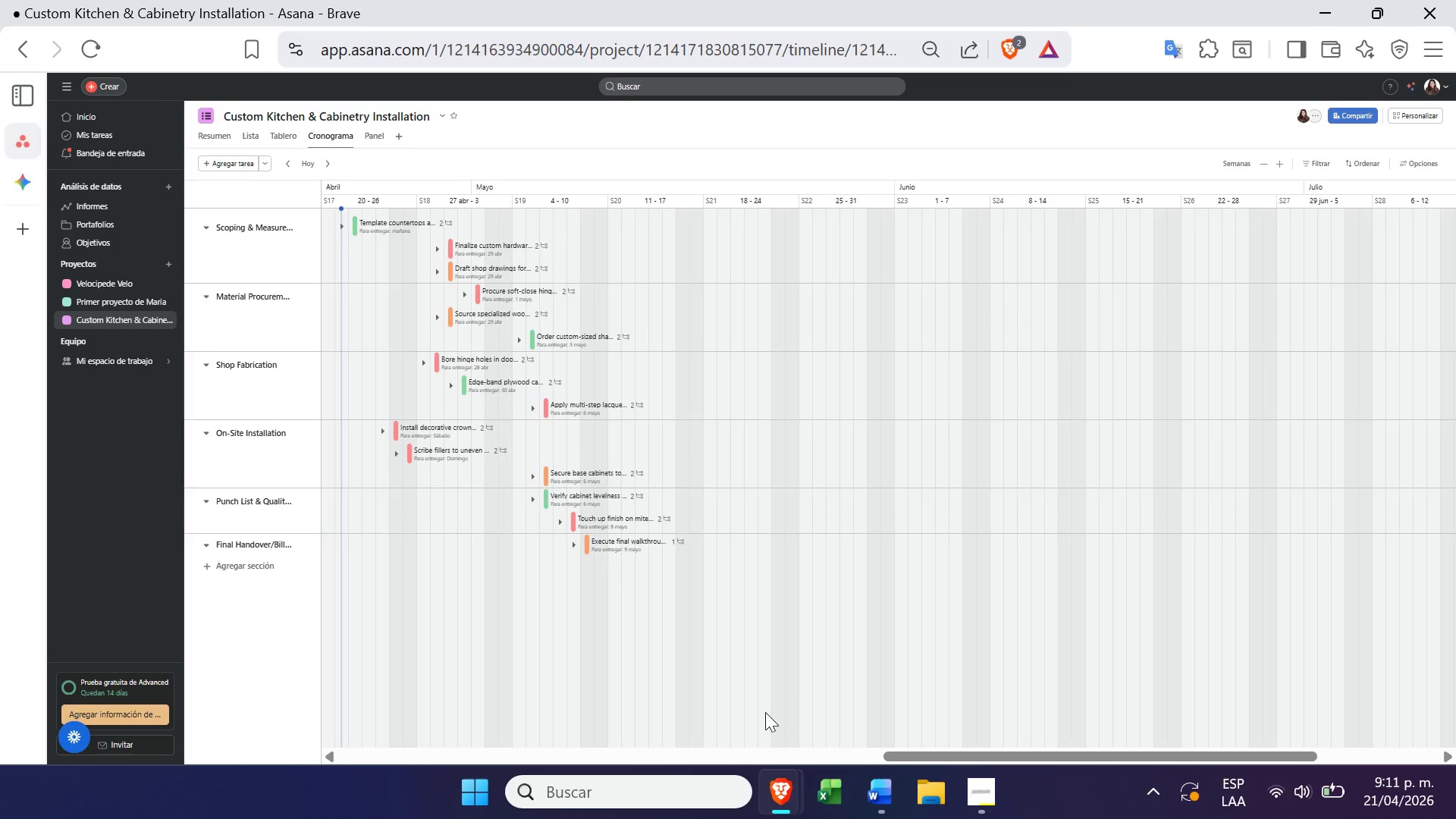 
left_click([282, 136])
 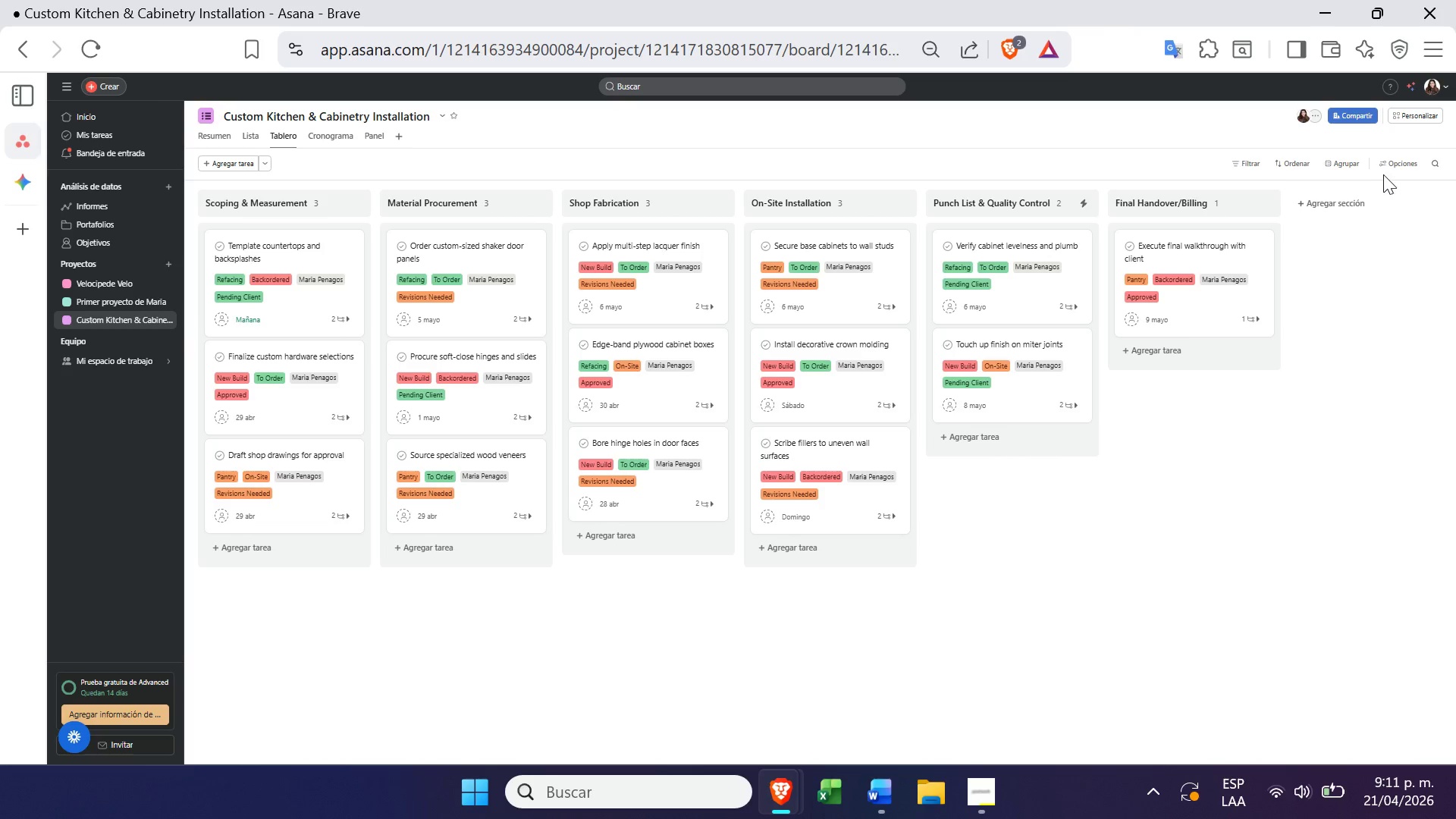 
left_click([1420, 121])
 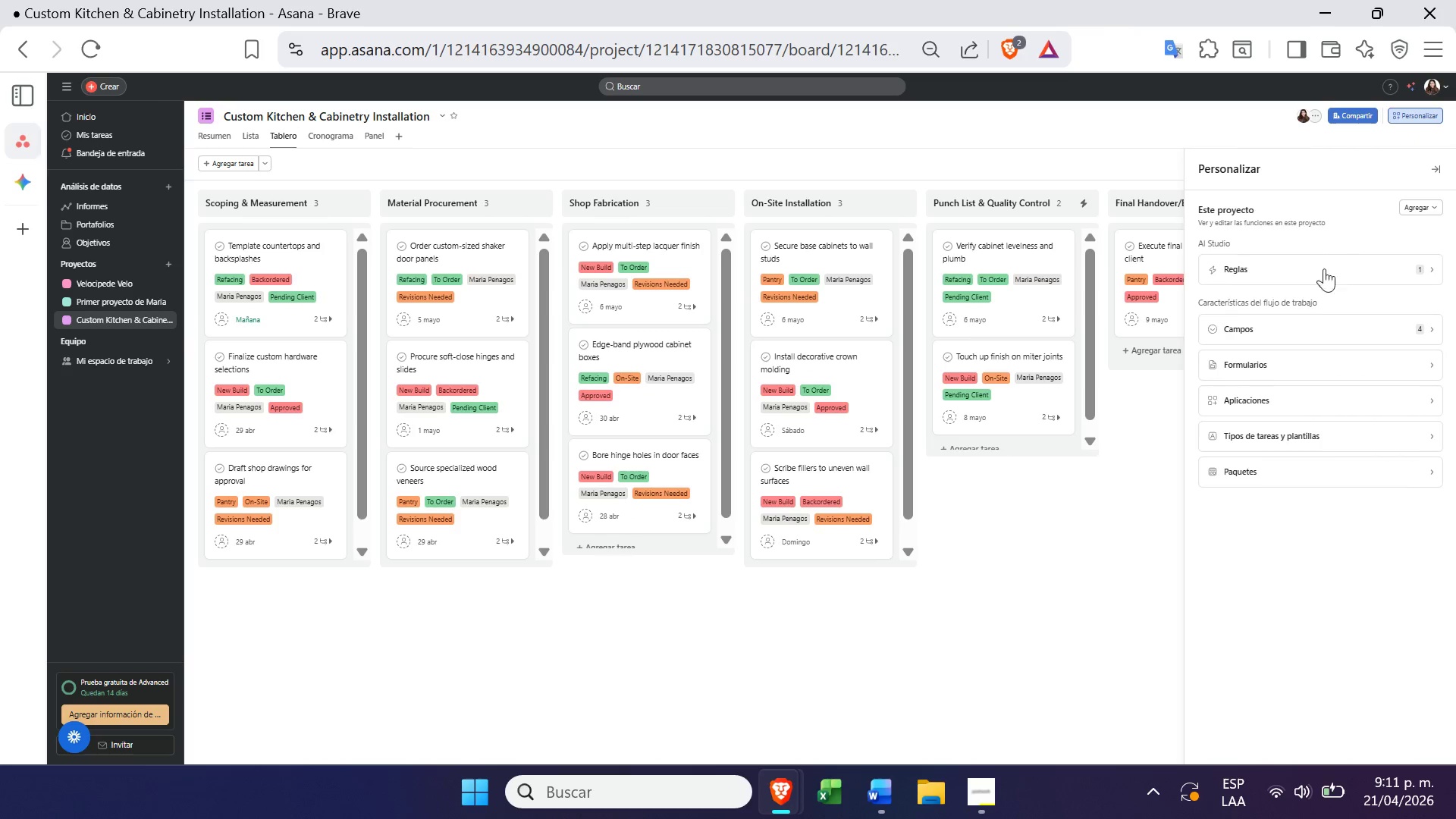 
left_click([1307, 328])
 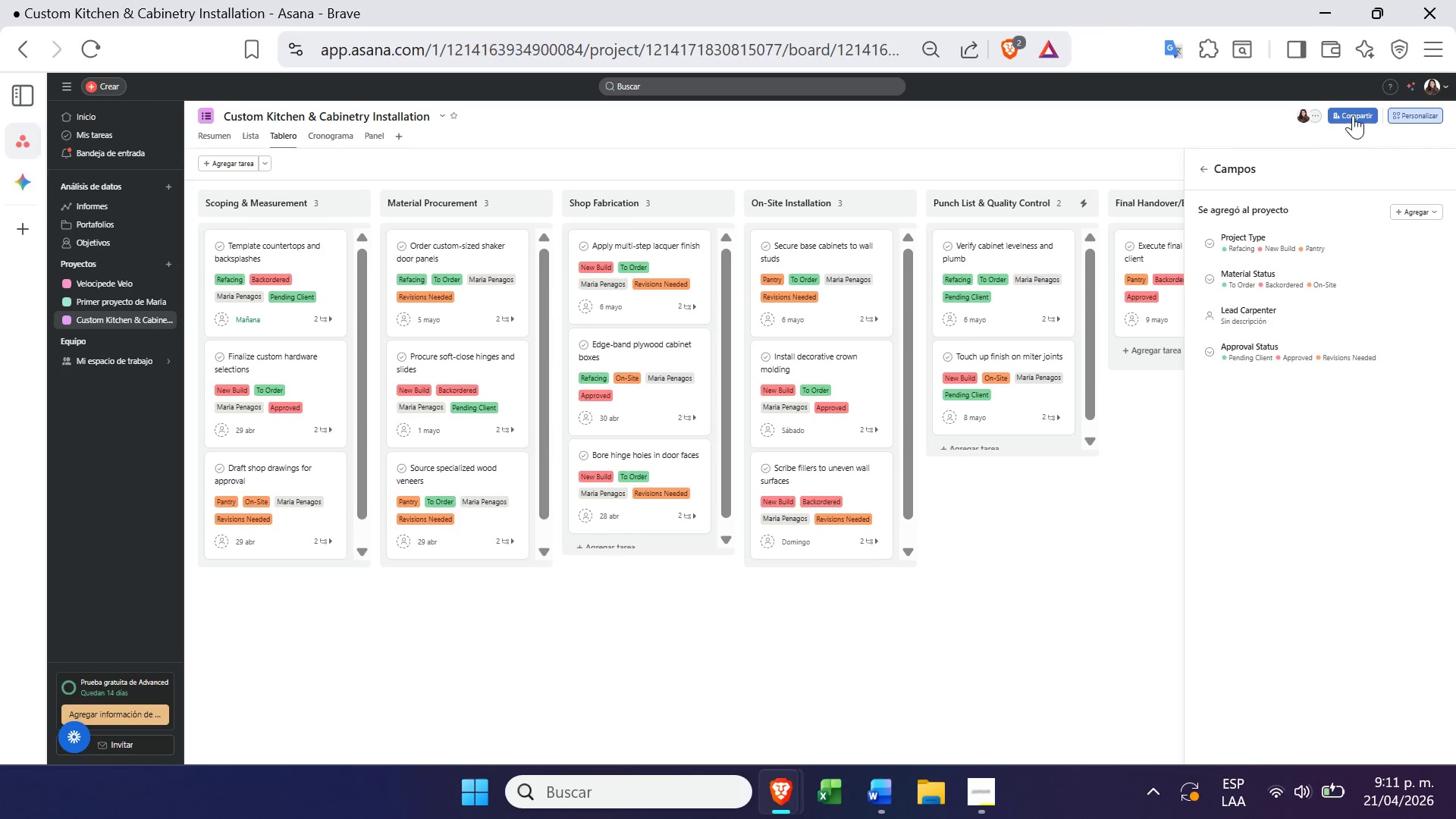 
left_click([1431, 53])
 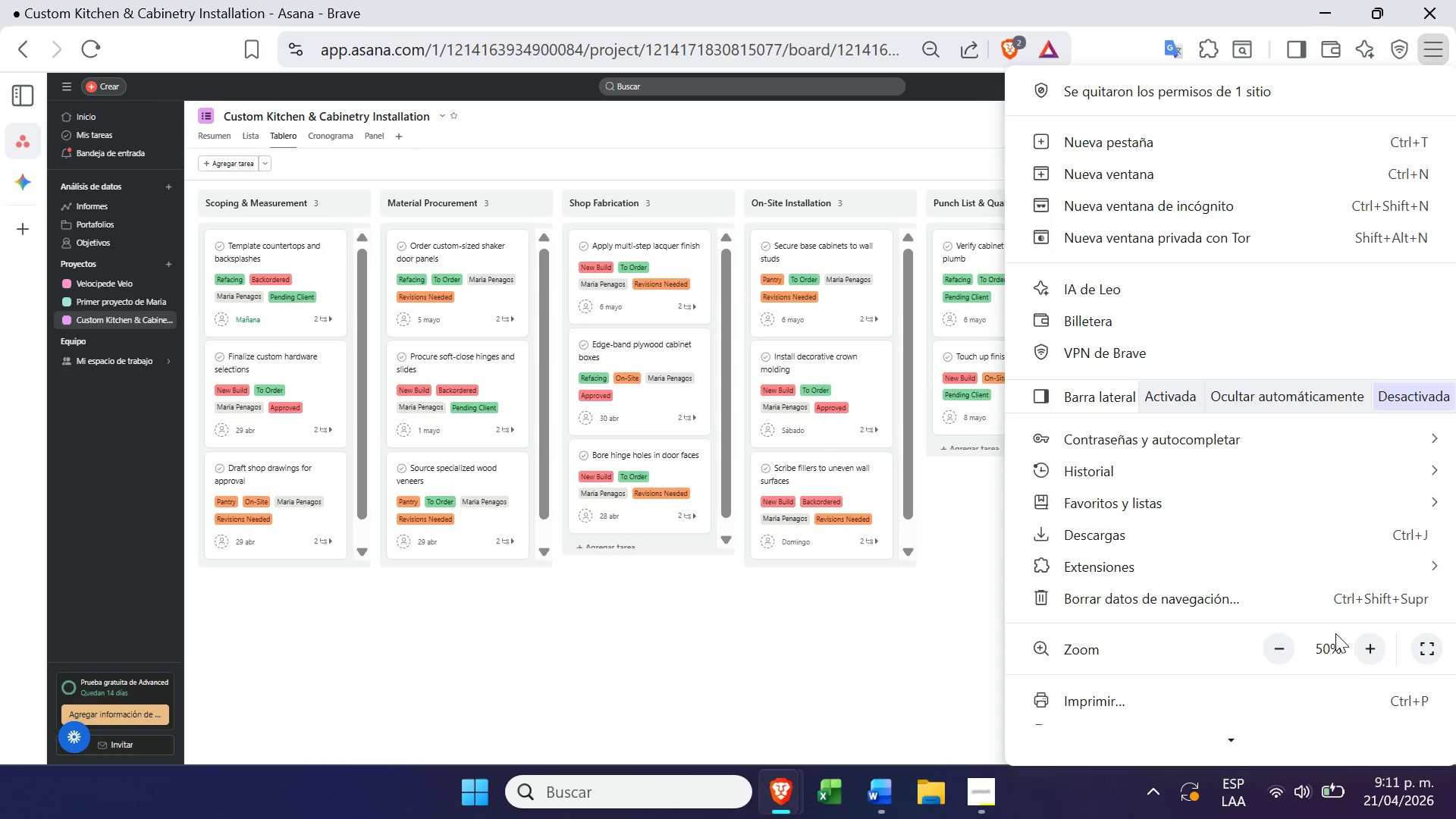 
left_click([1360, 648])
 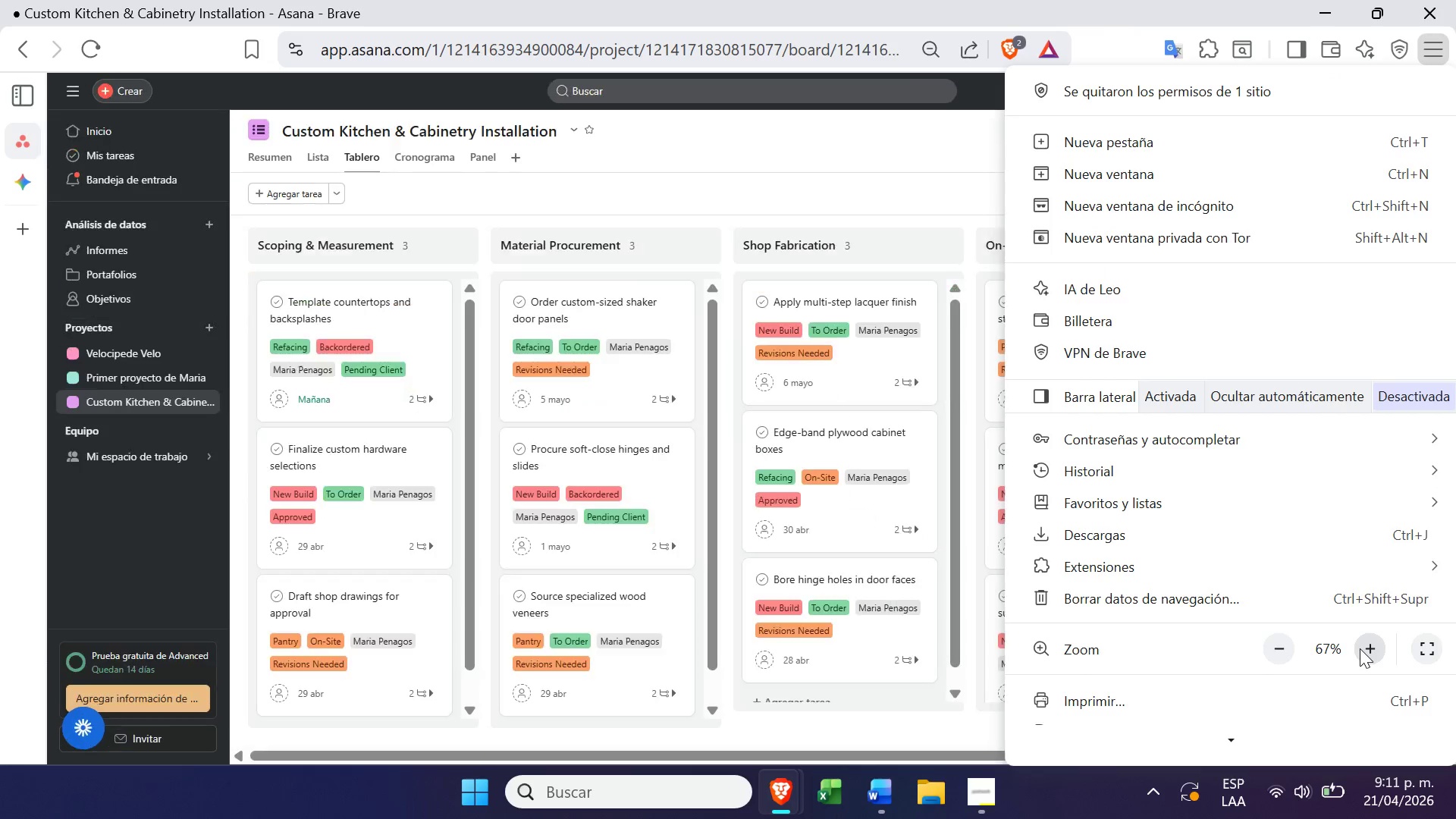 
double_click([1360, 648])
 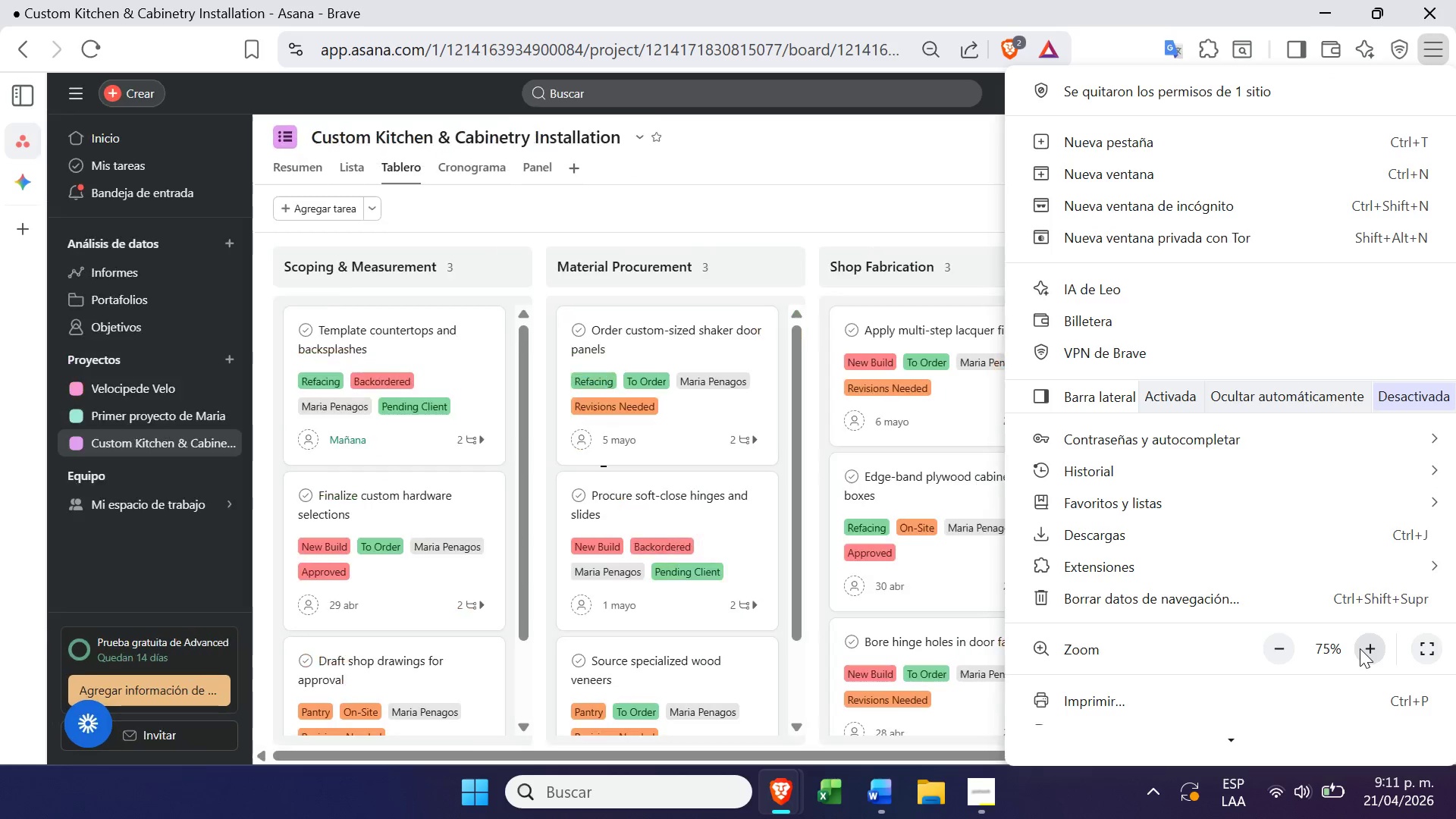 
triple_click([1360, 648])
 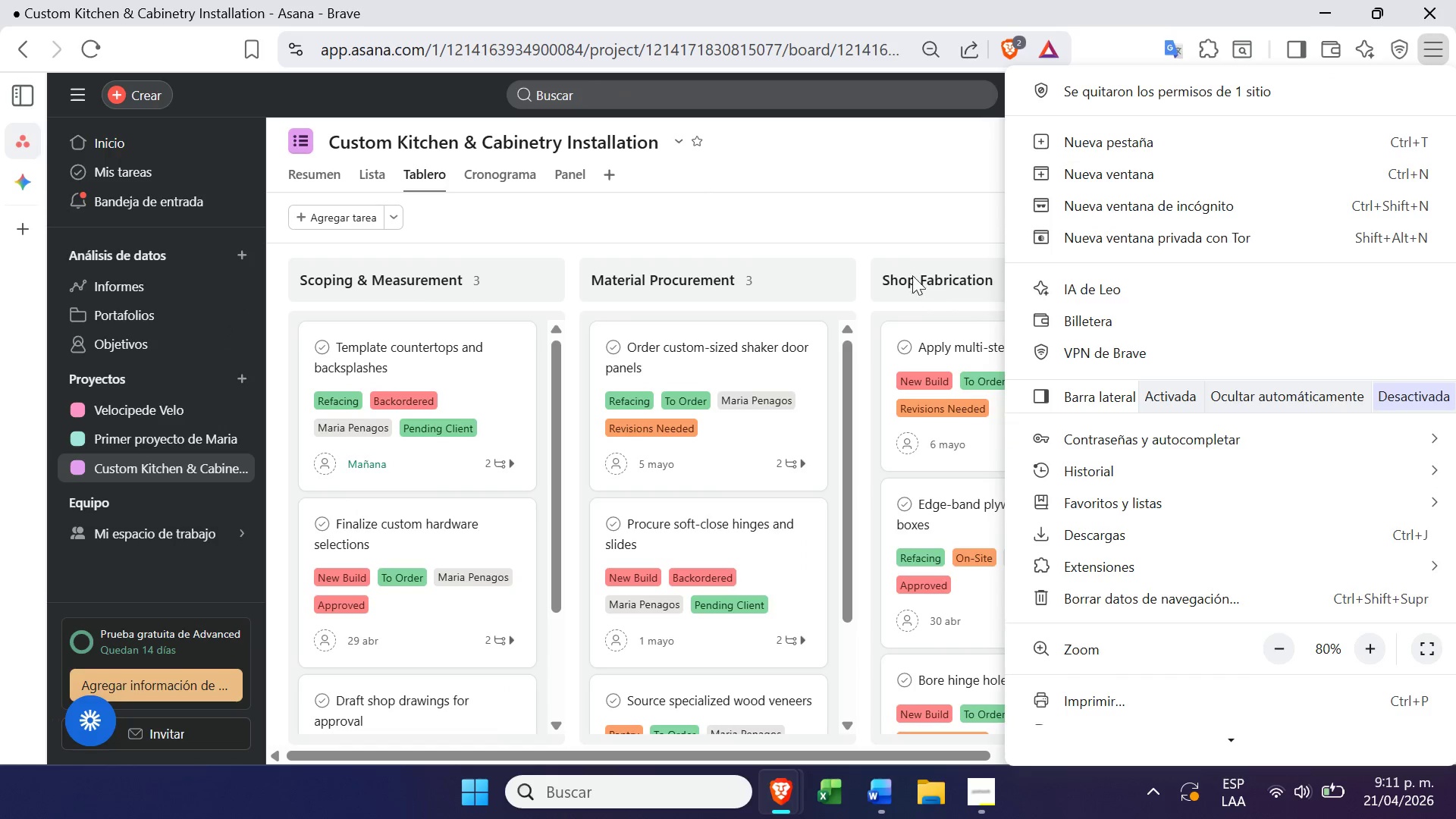 
left_click([904, 215])
 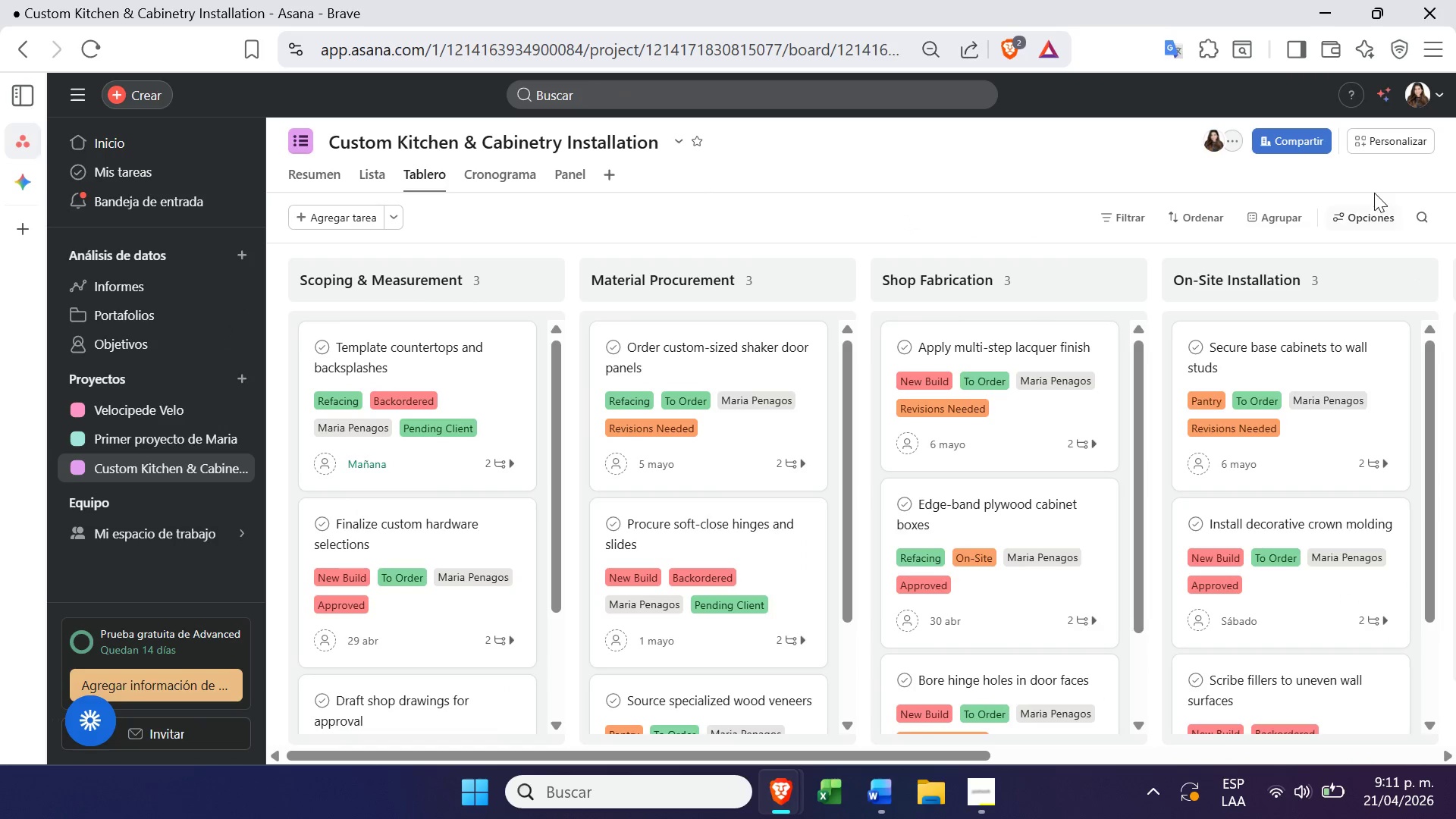 
left_click([1419, 125])
 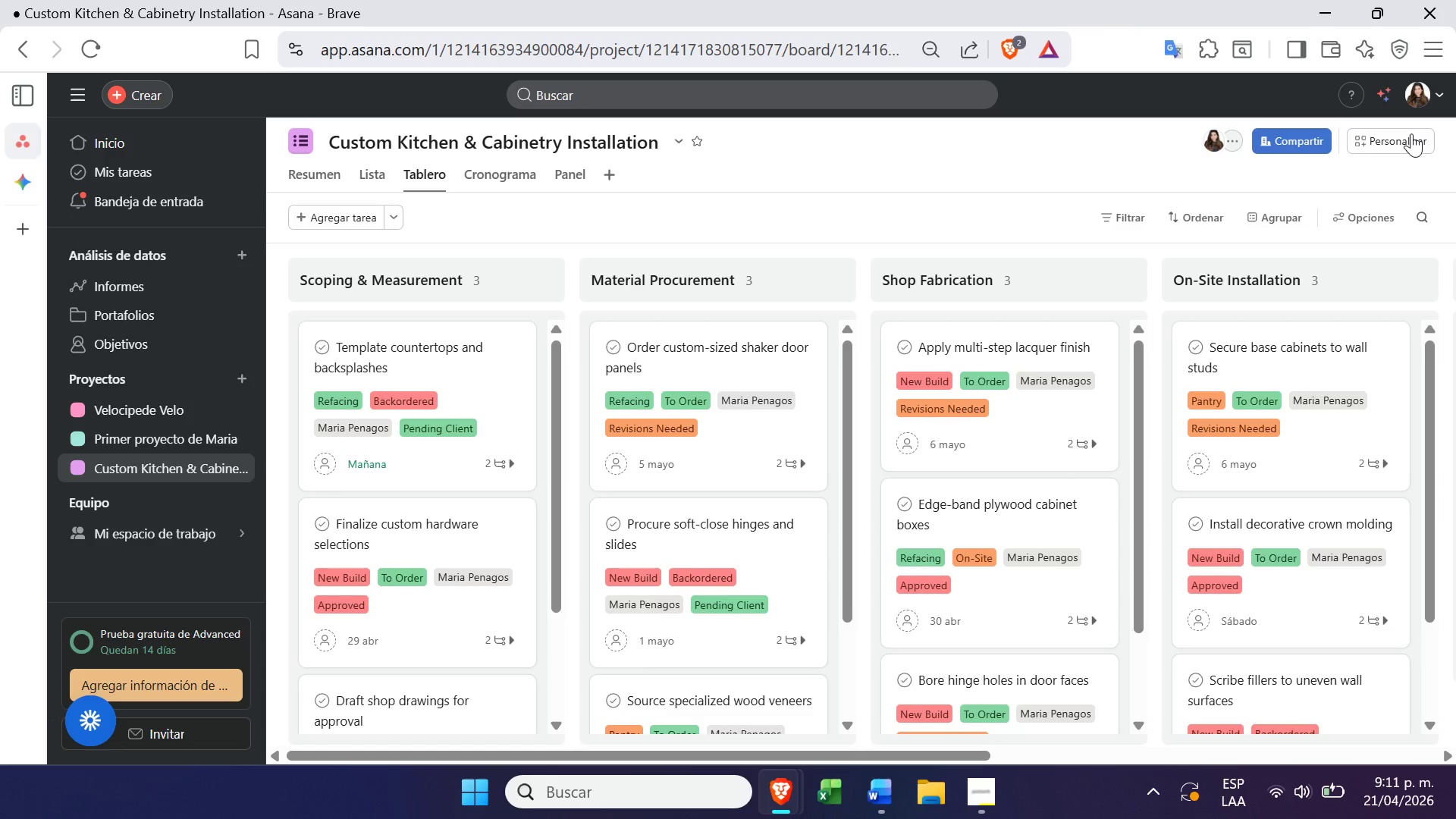 
left_click([1410, 134])
 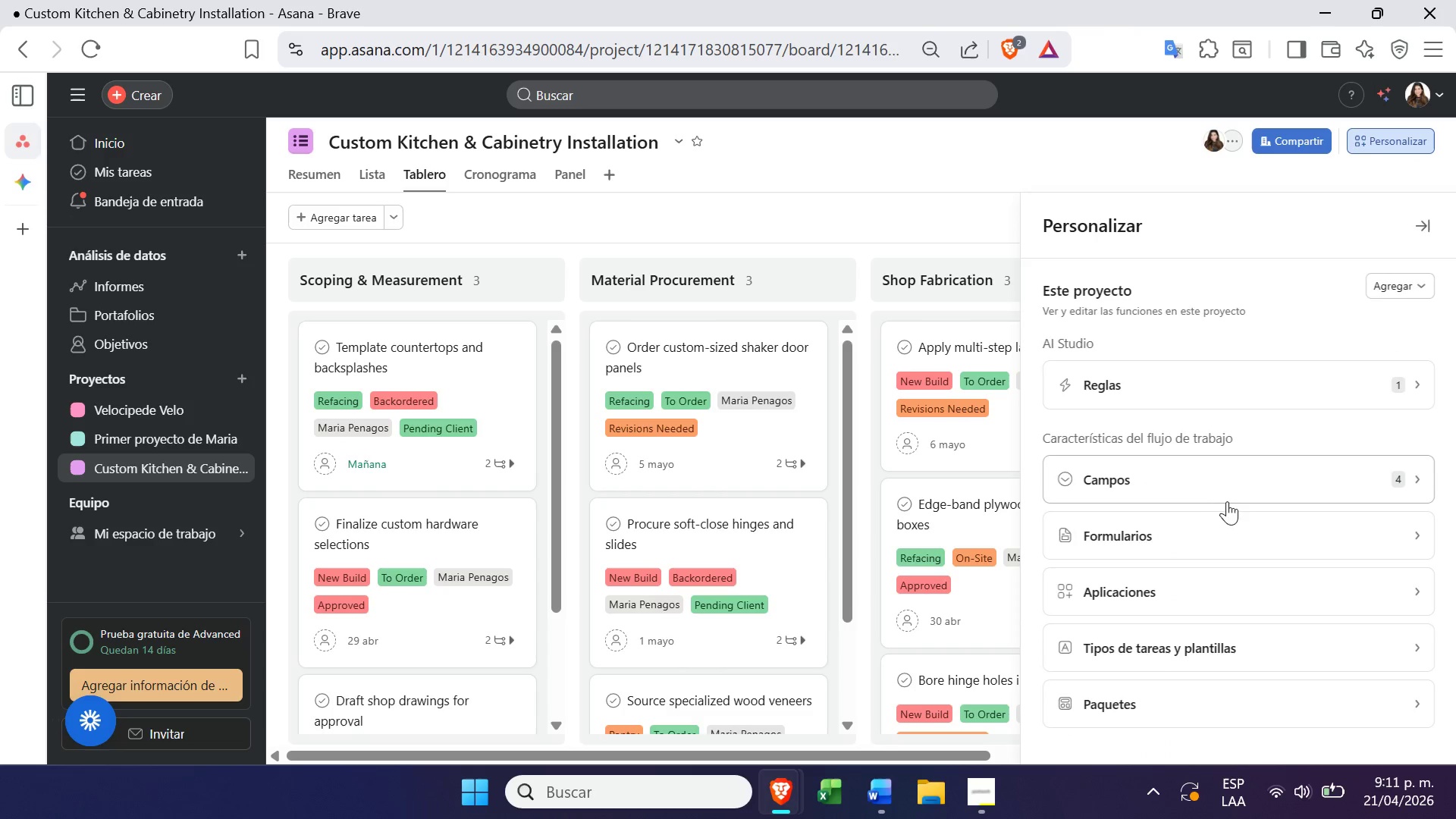 
left_click([1190, 491])
 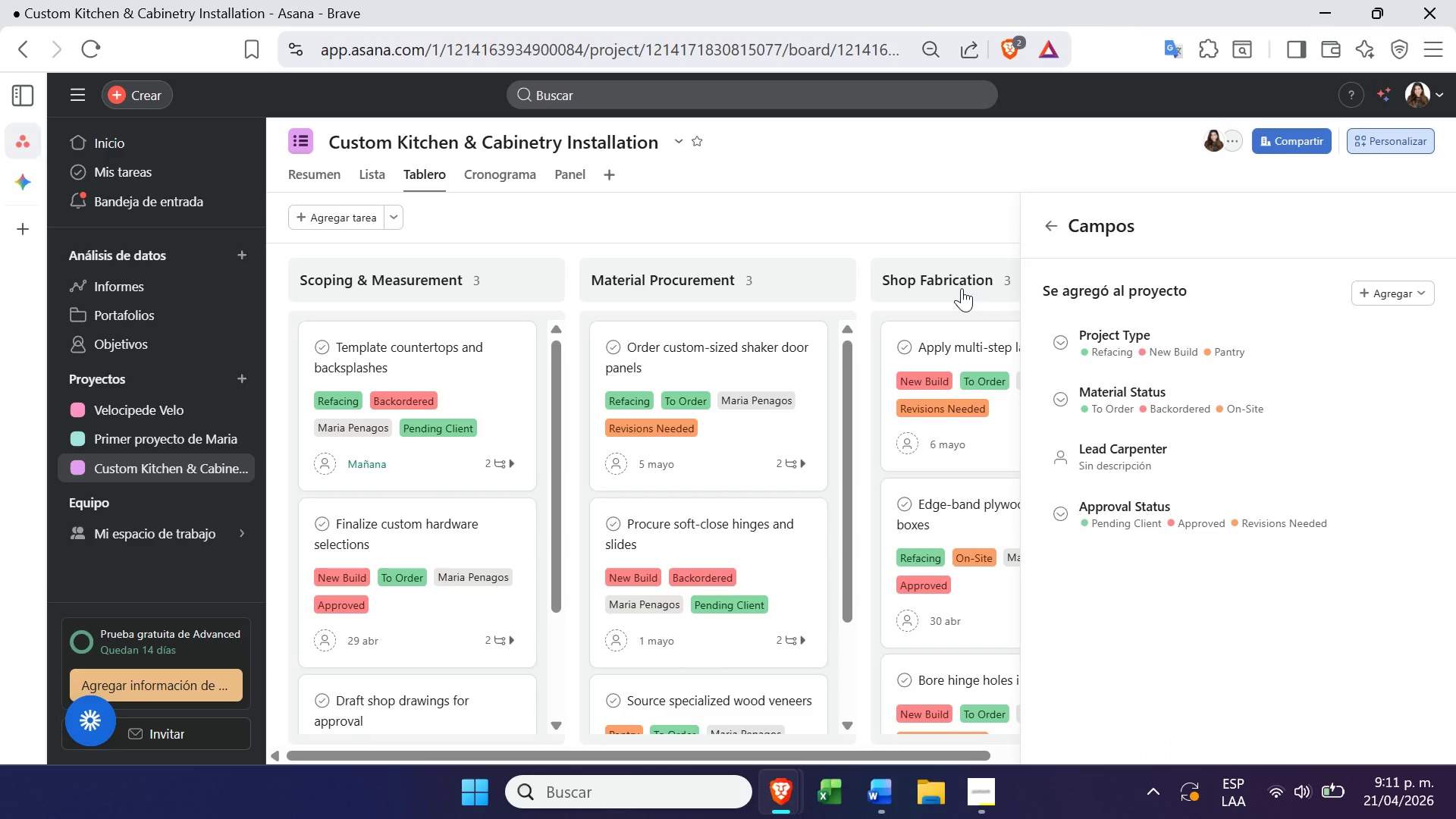 
key(PrintScreen)
 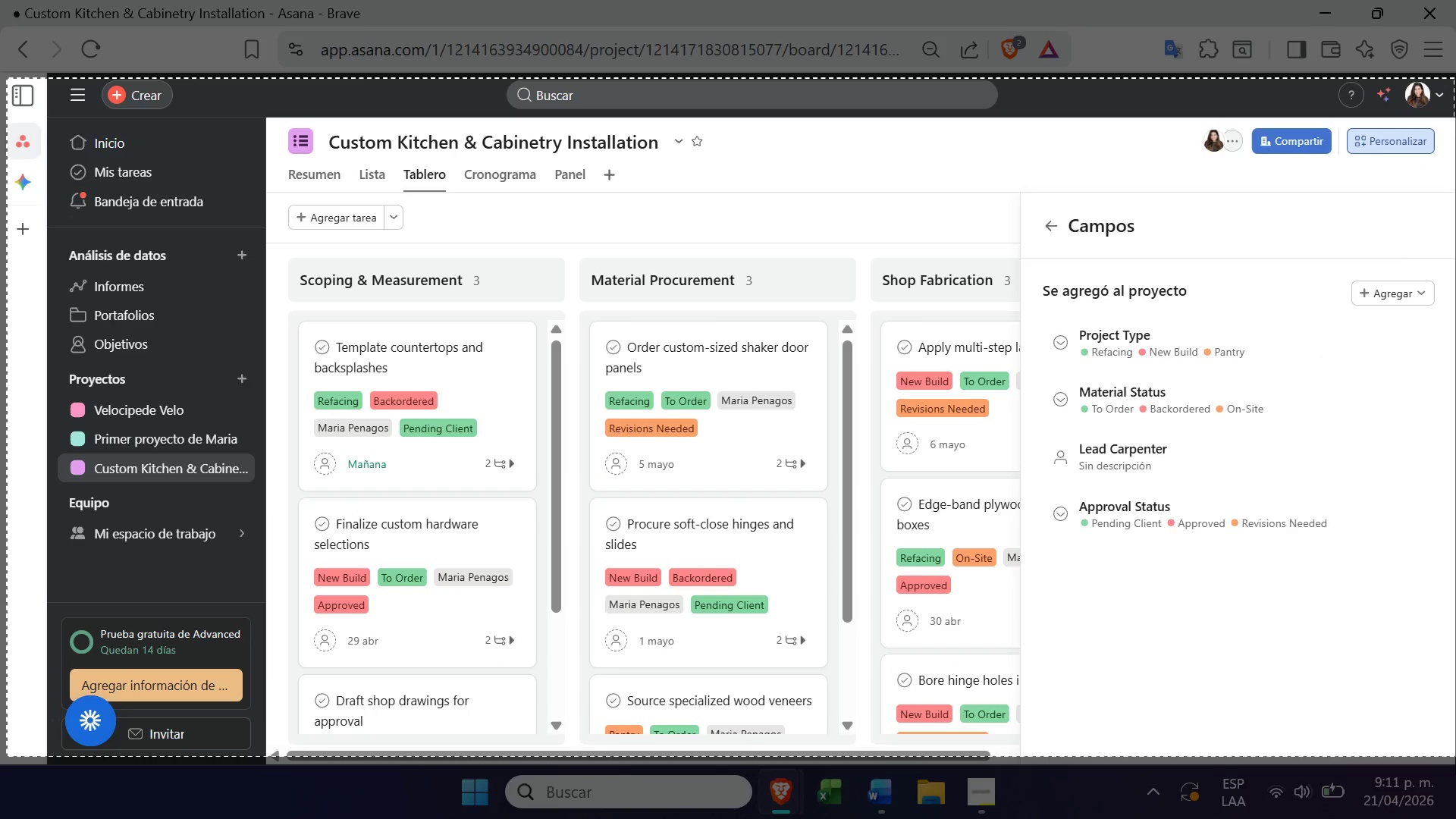 
wait(6.44)
 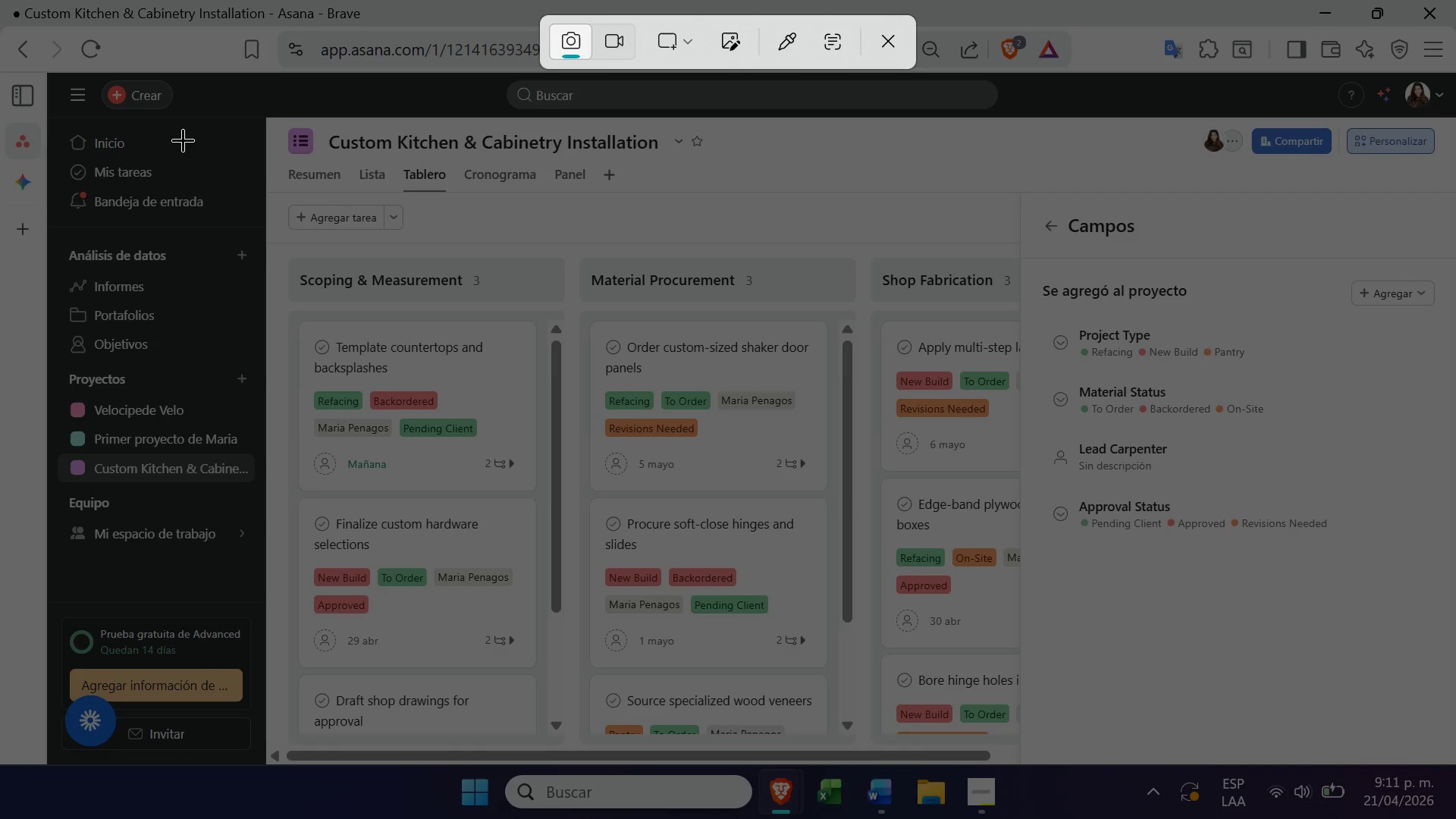 
left_click([989, 802])